 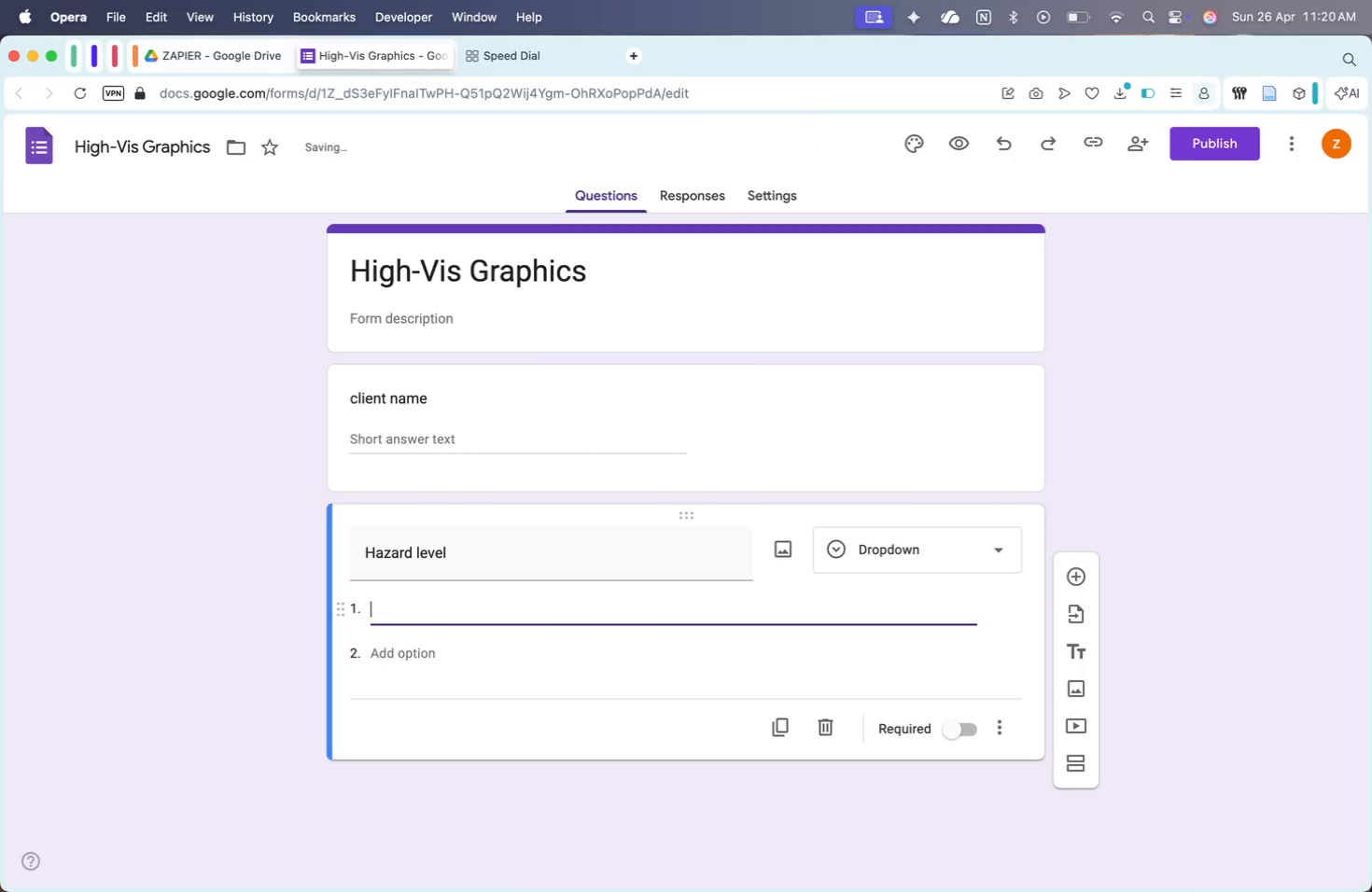 
key(Enter)
 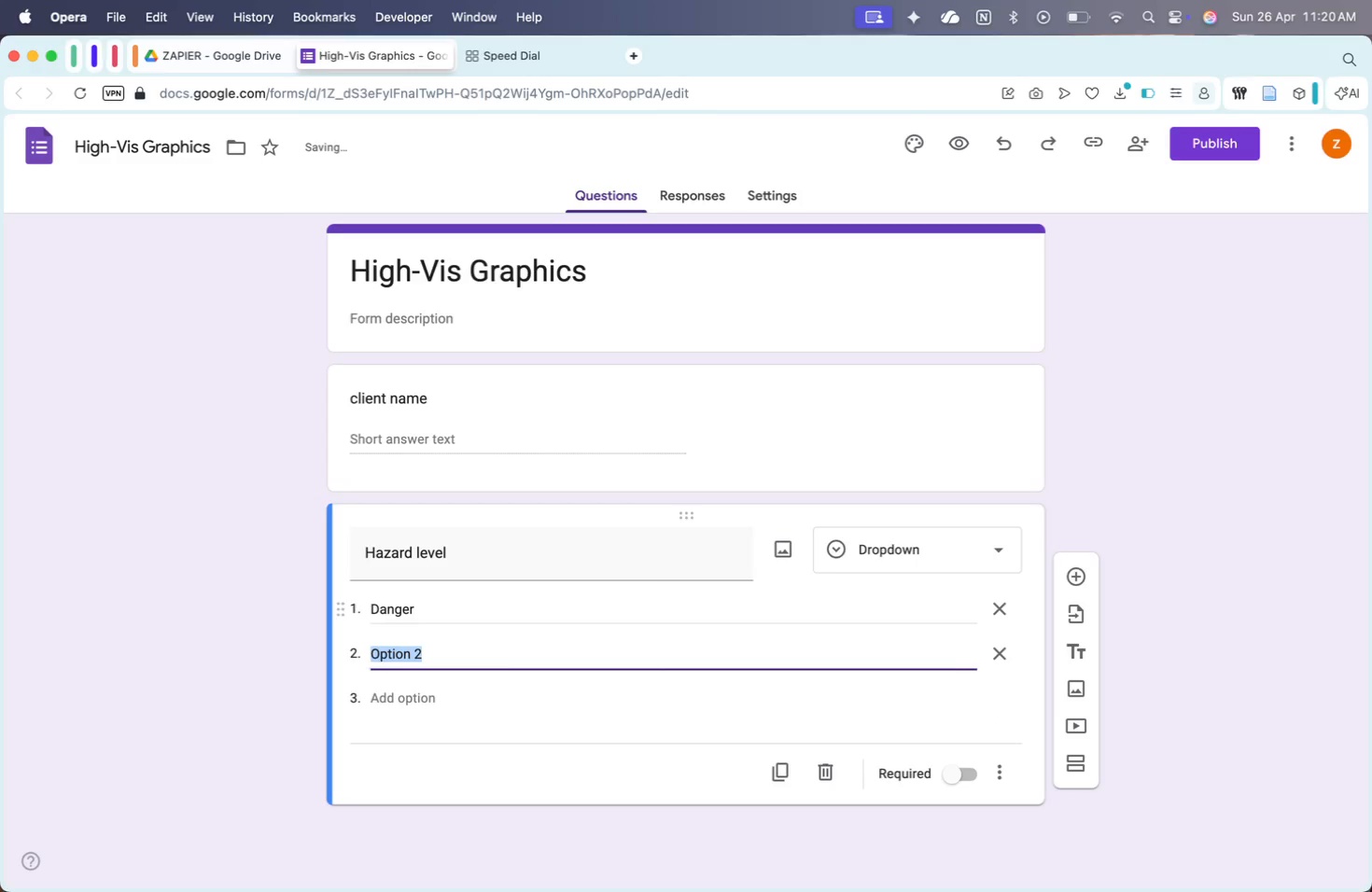 
type(Wanting)
key(Backspace)
key(Backspace)
key(Backspace)
key(Backspace)
type(ri)
key(Backspace)
key(Backspace)
key(Backspace)
type(rning)
 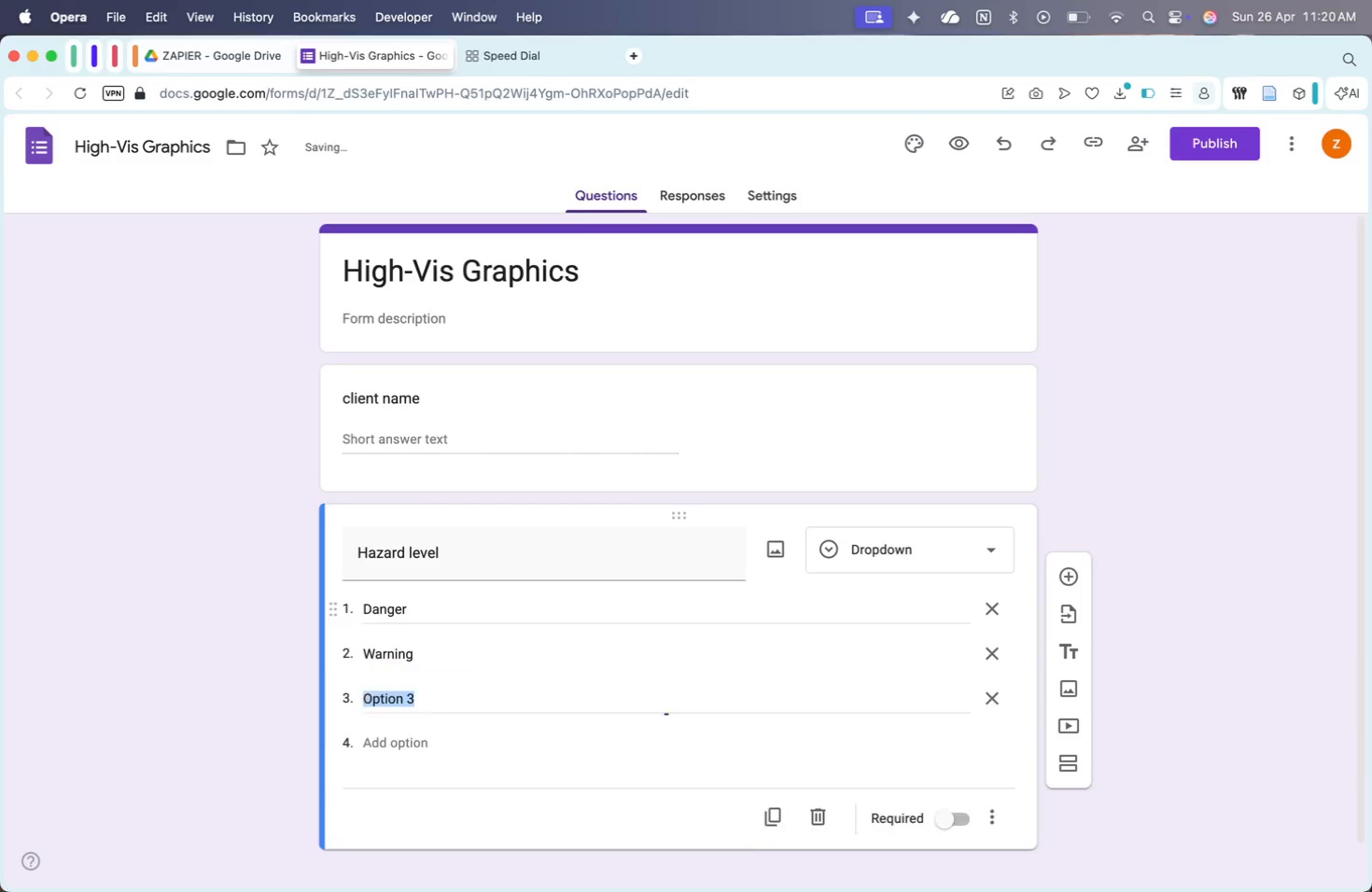 
key(Enter)
 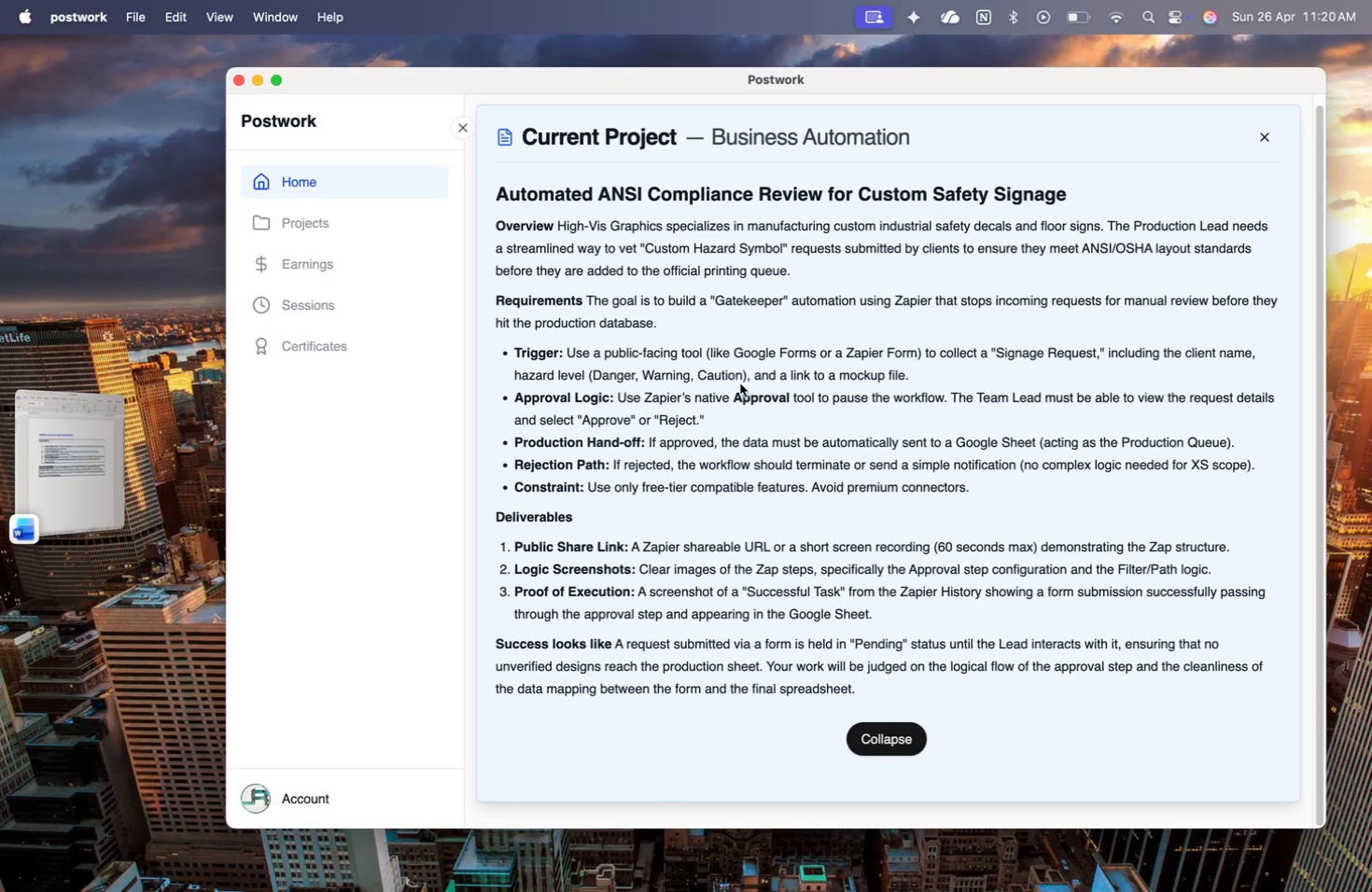 
wait(6.76)
 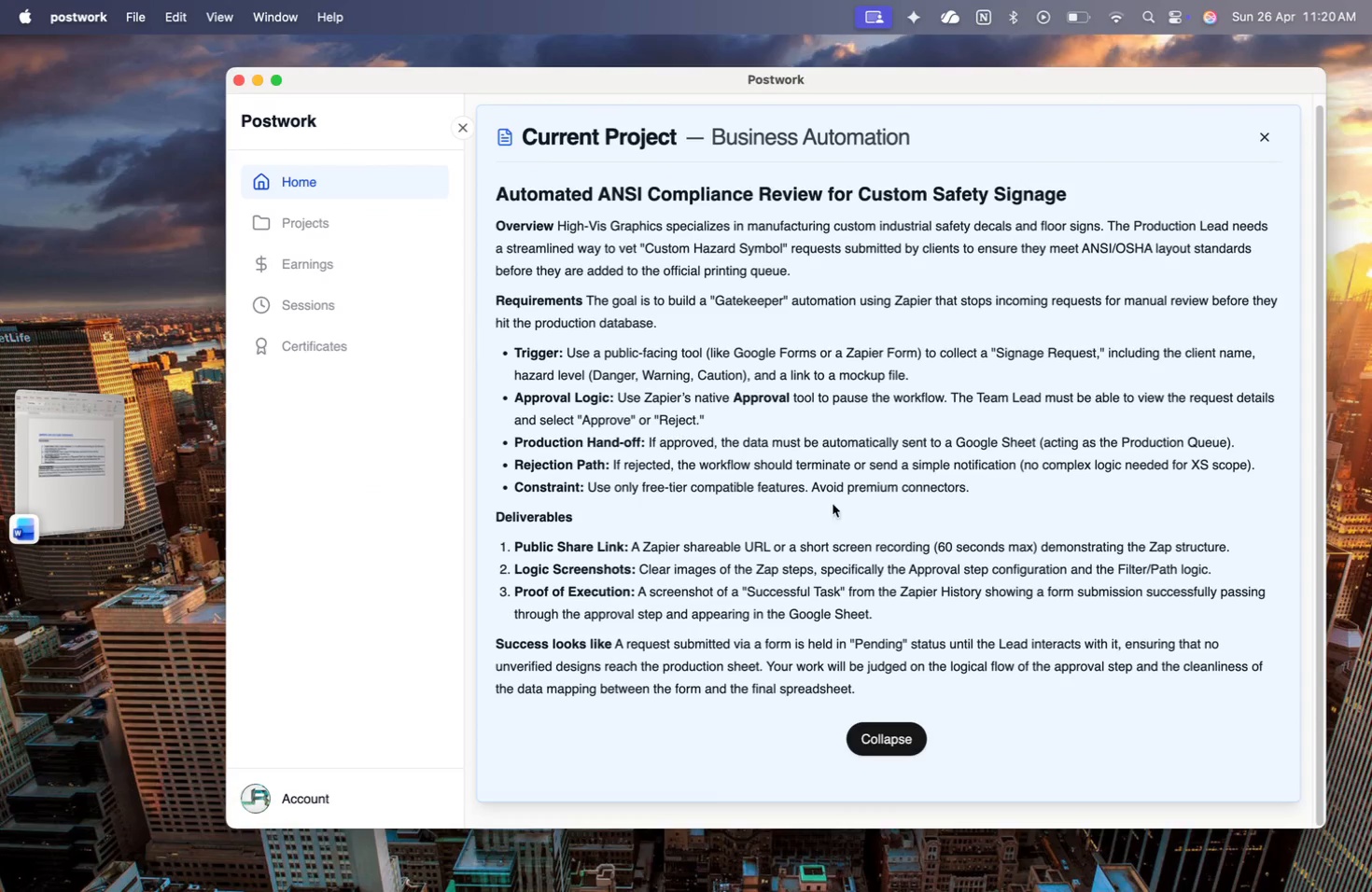 
type(Cautii)
key(Backspace)
type(on)
 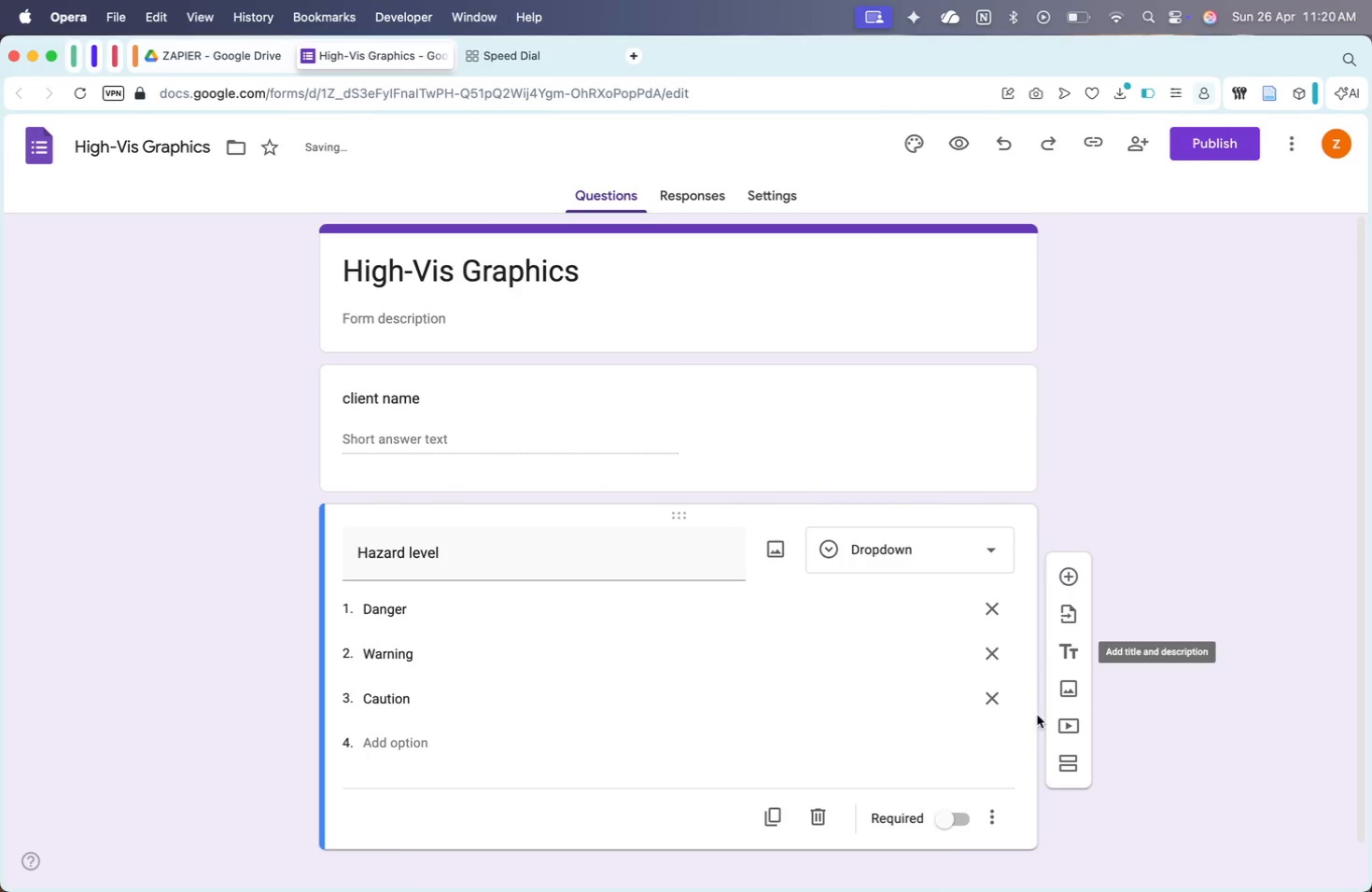 
left_click([957, 815])
 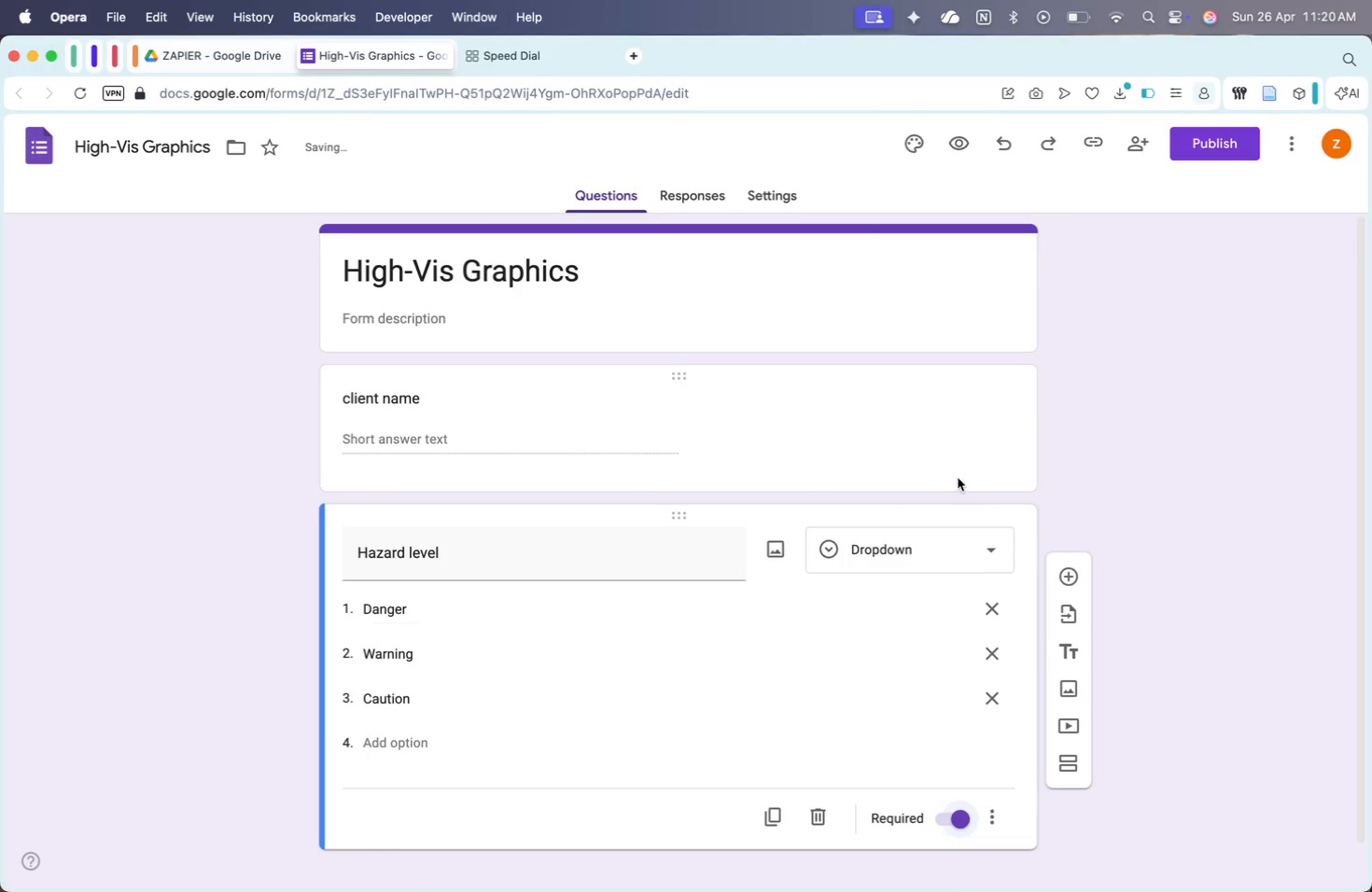 
left_click([945, 443])
 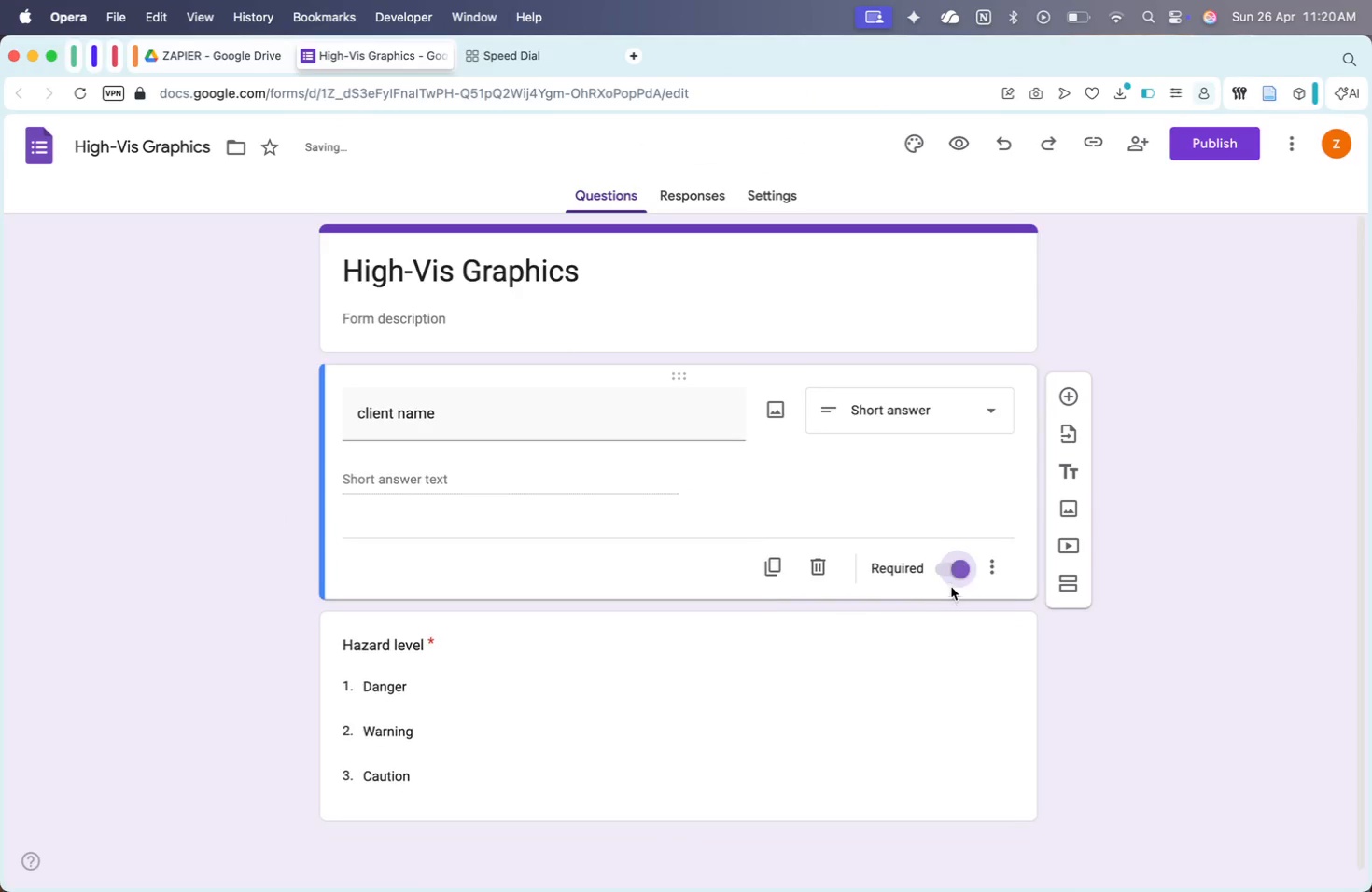 
left_click([999, 595])
 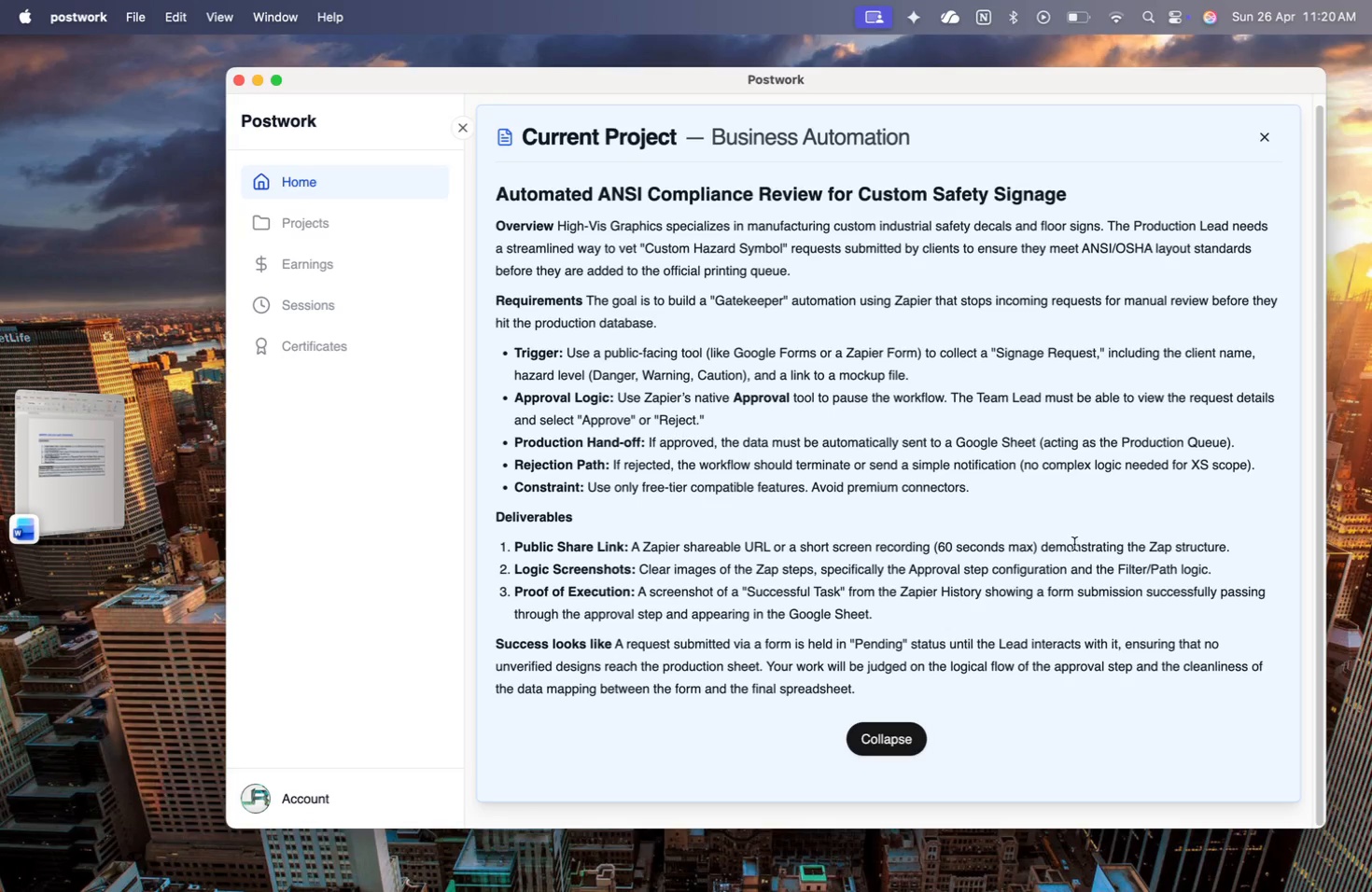 
wait(17.93)
 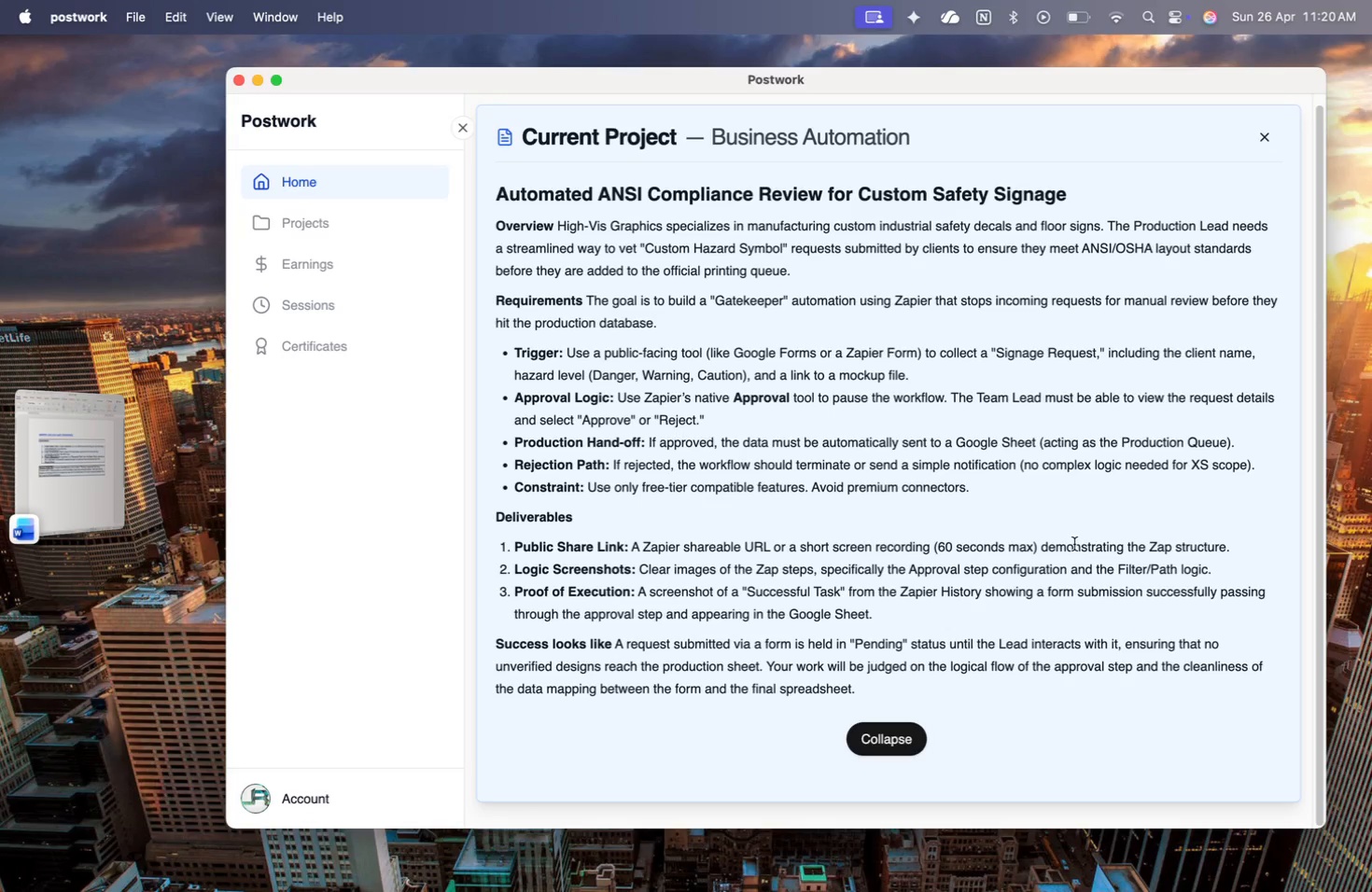 
type(File link)
 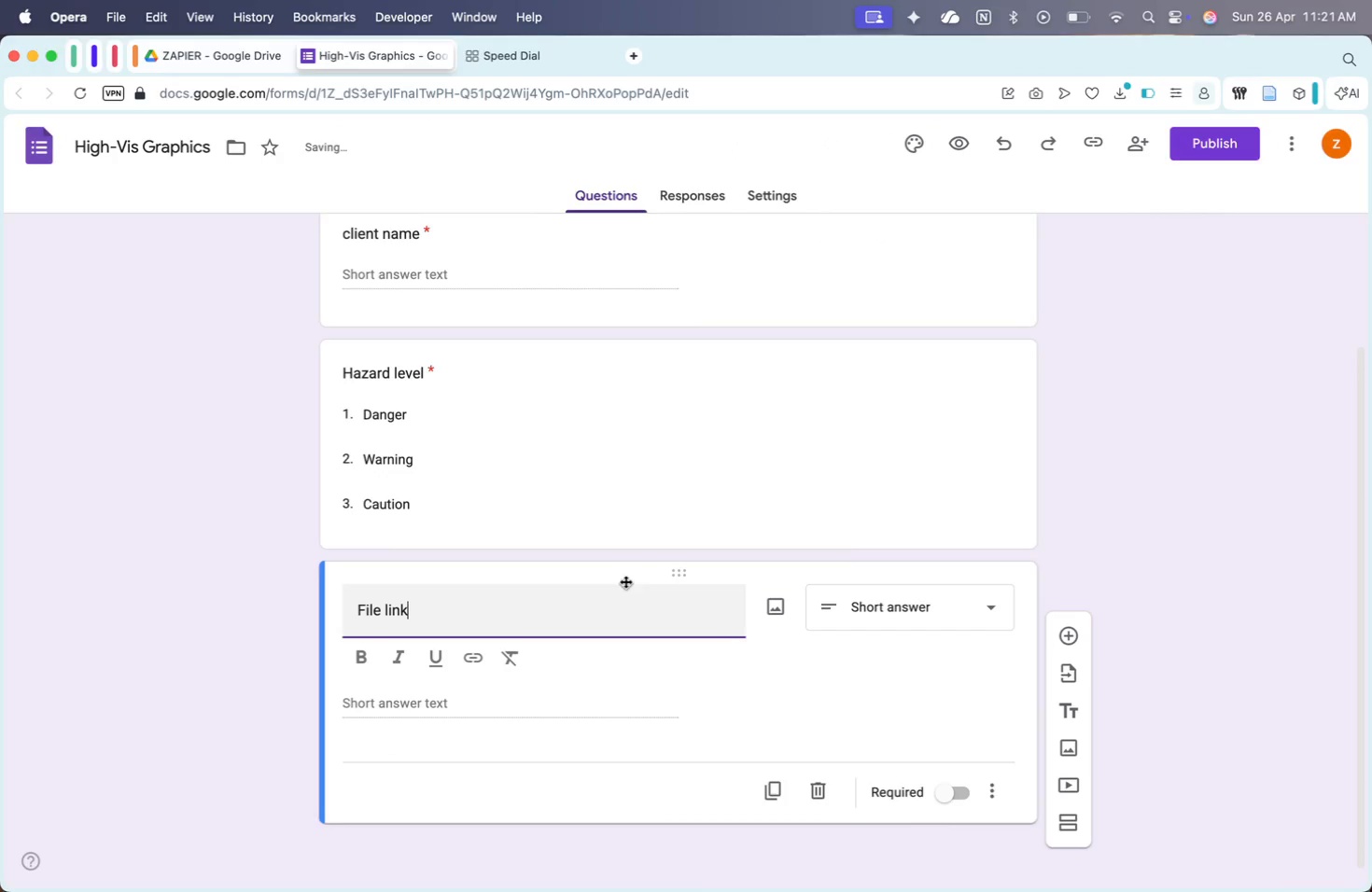 
left_click([1295, 612])
 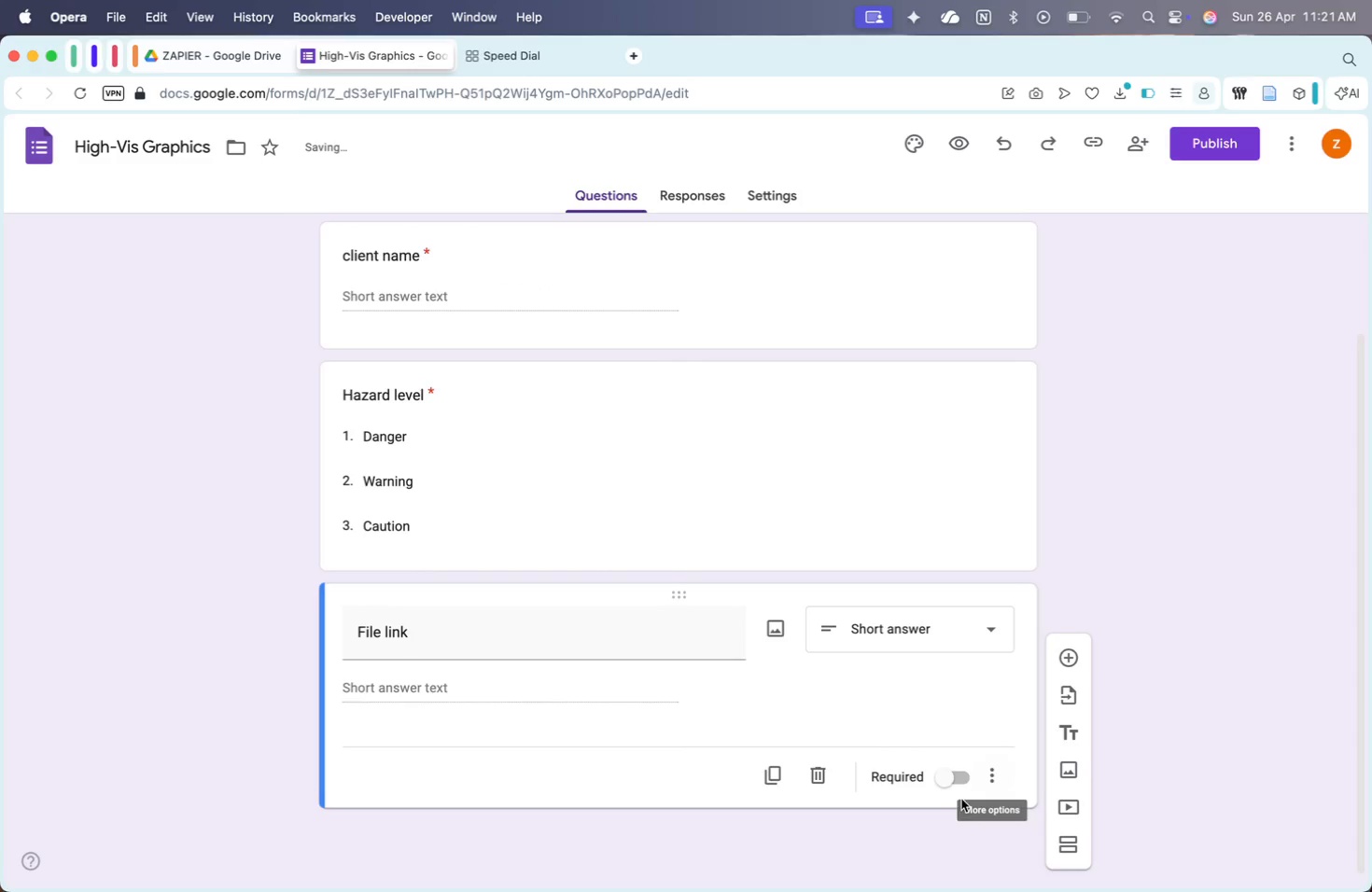 
left_click([952, 772])
 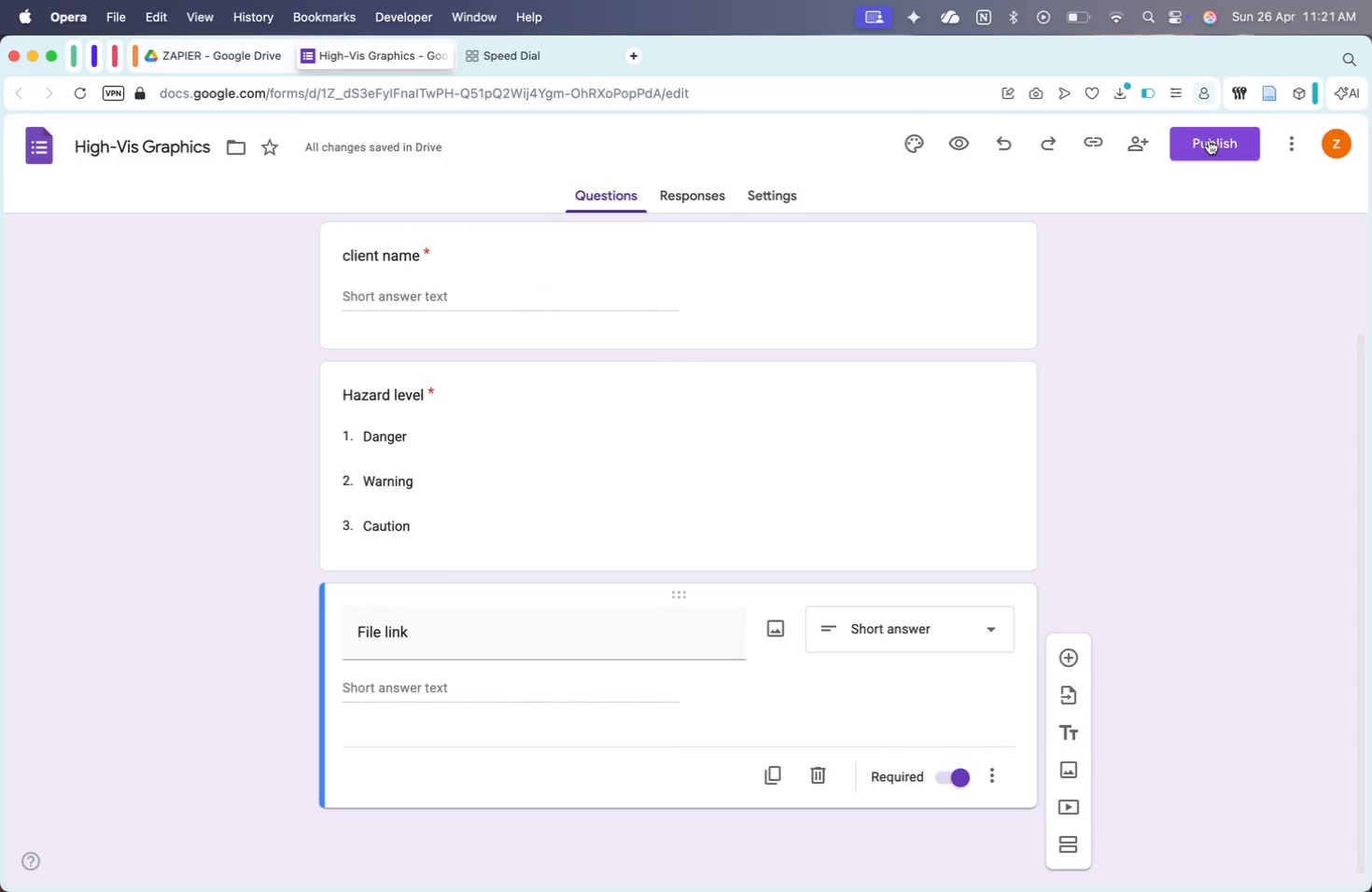 
left_click([1209, 140])
 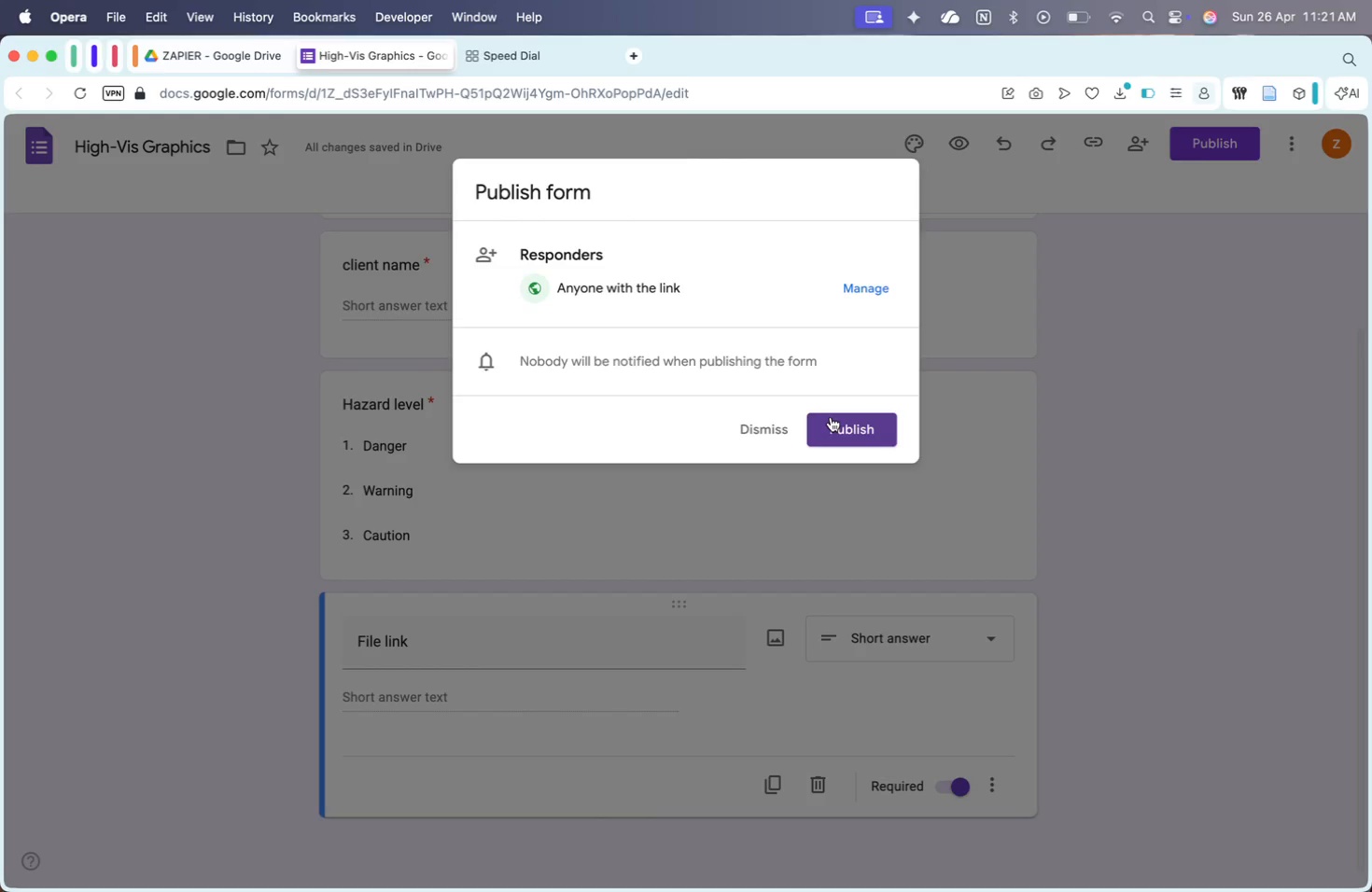 
left_click([831, 422])
 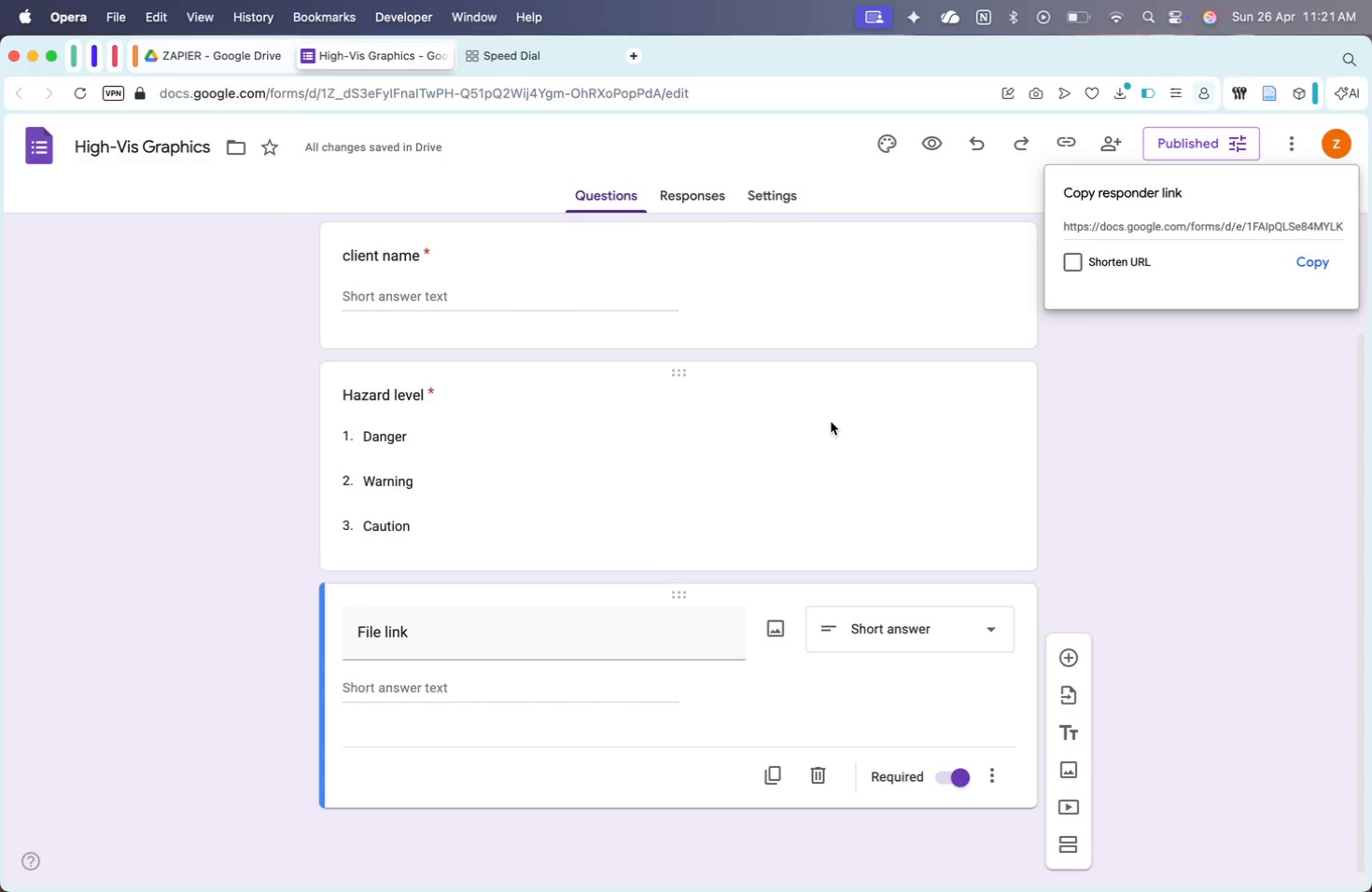 
wait(13.48)
 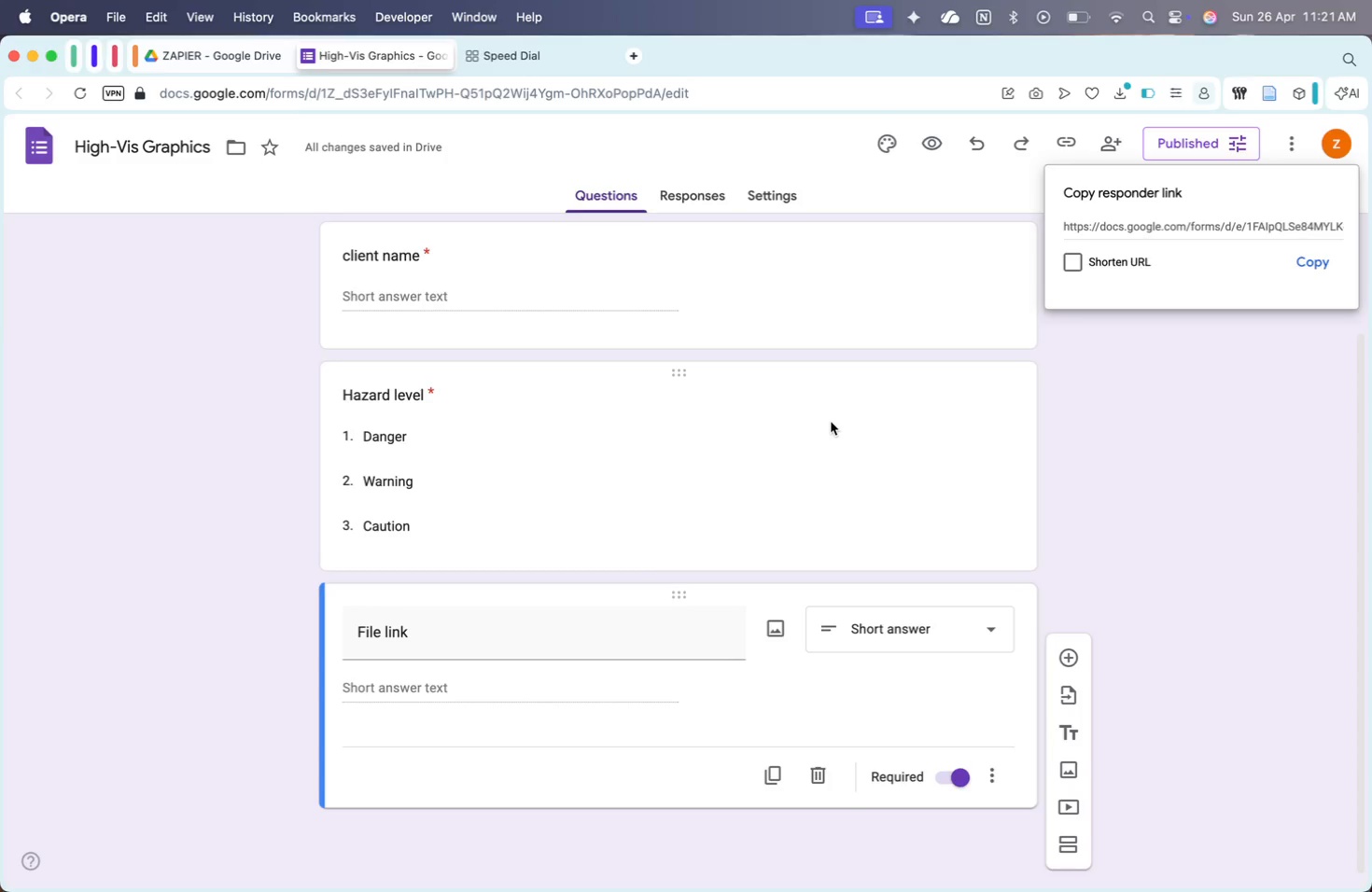 
left_click([1314, 267])